 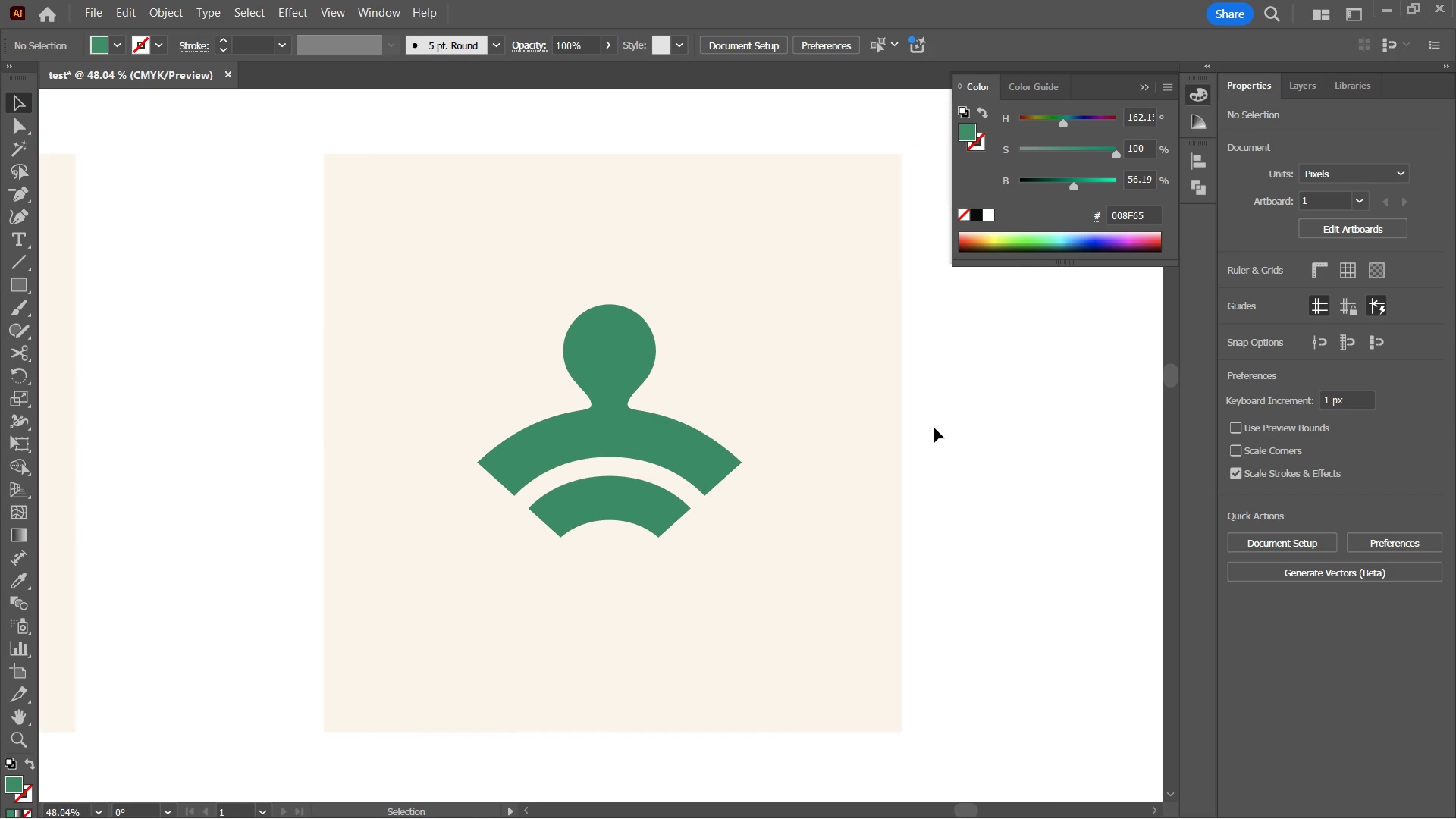 
left_click([935, 428])
 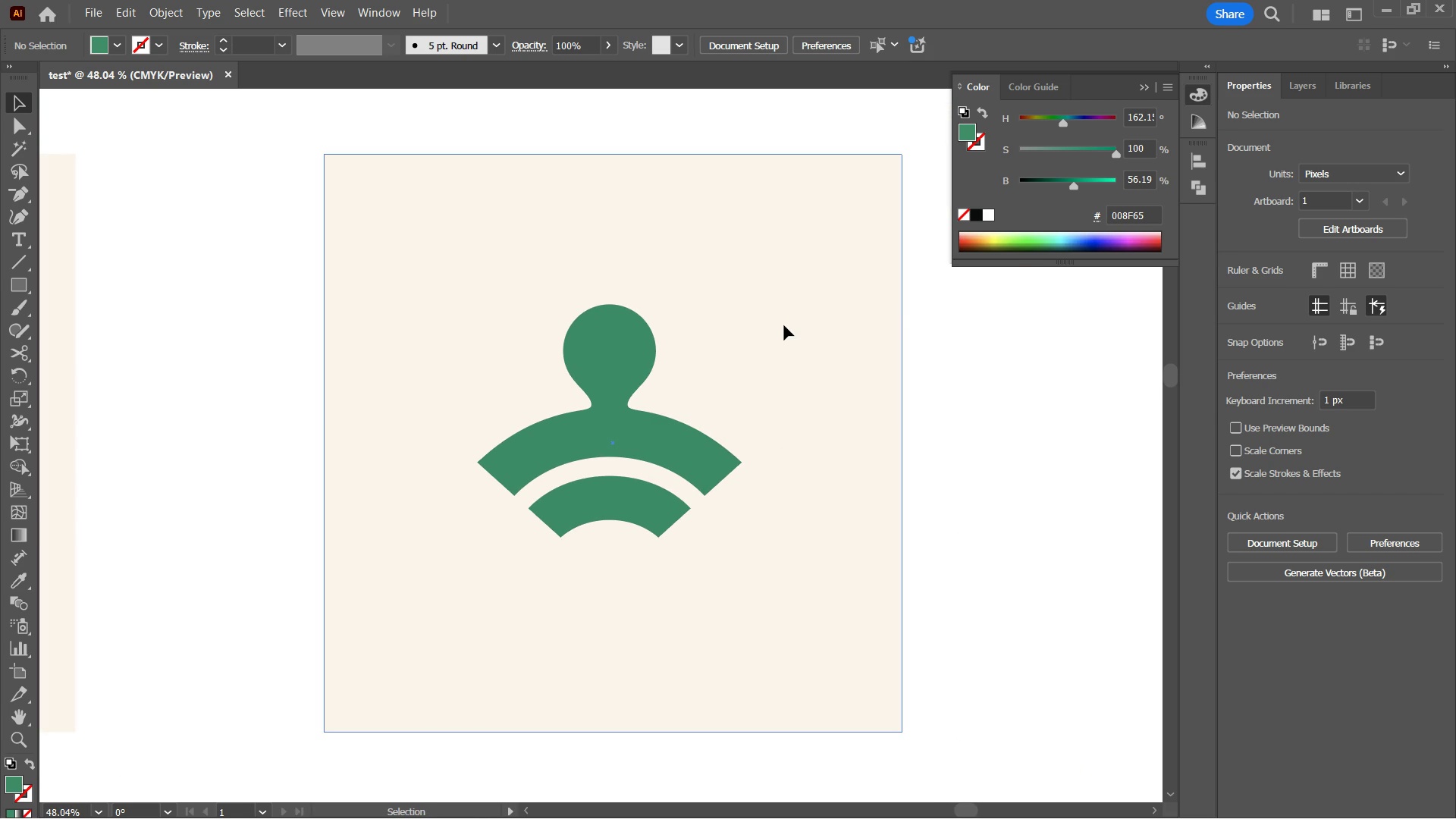 
left_click([784, 325])
 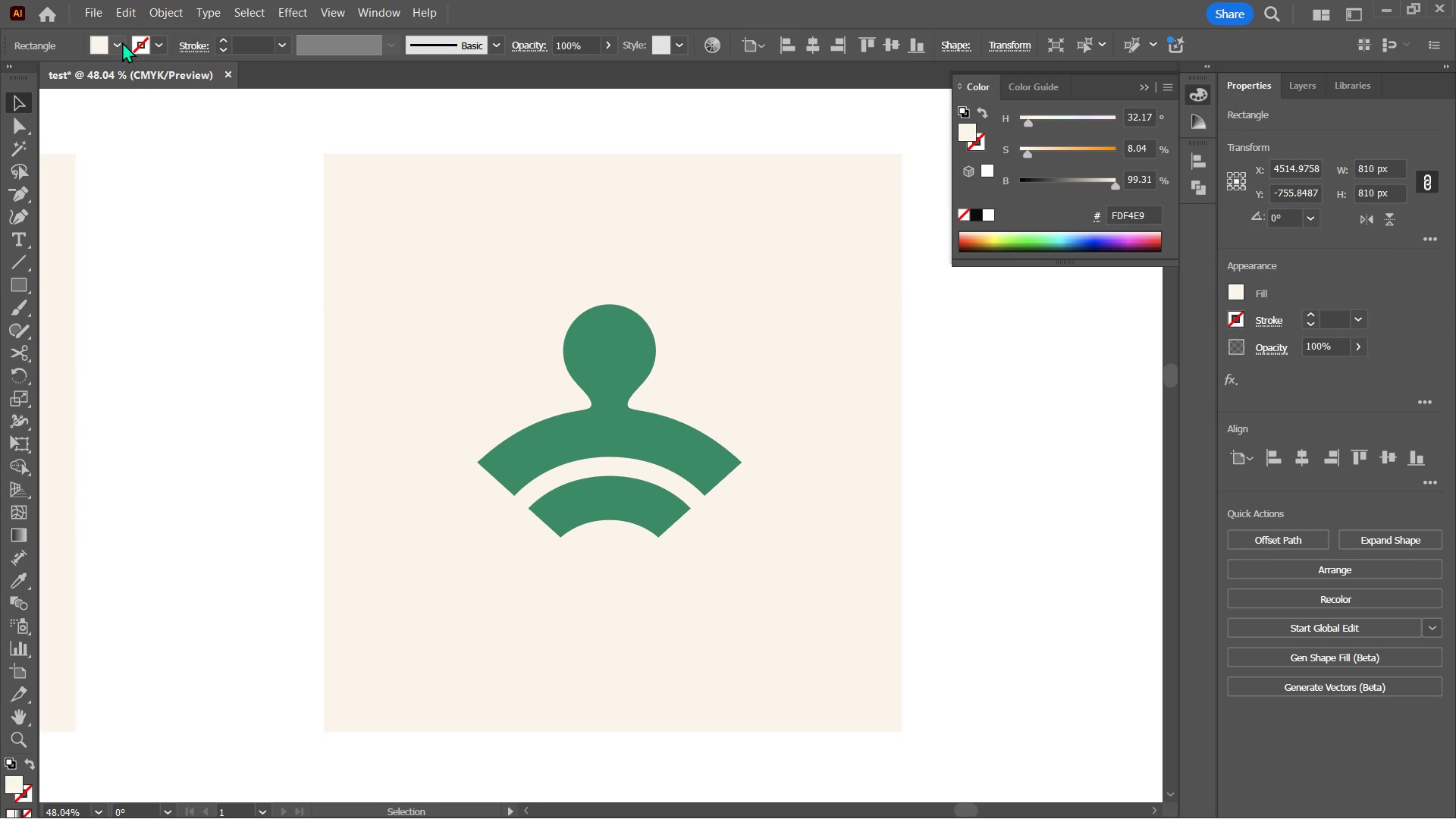 
left_click([116, 40])
 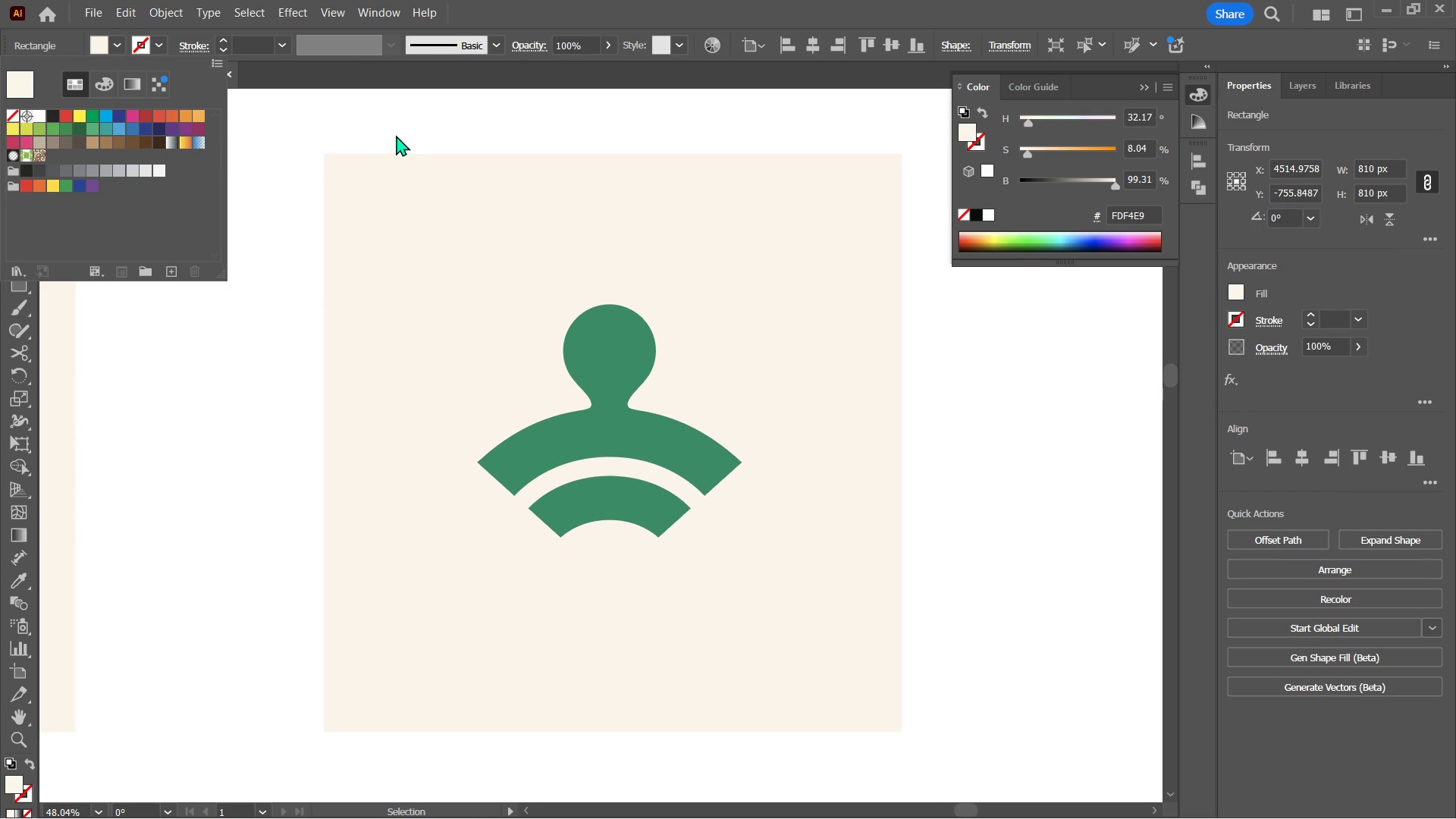 
left_click([416, 128])
 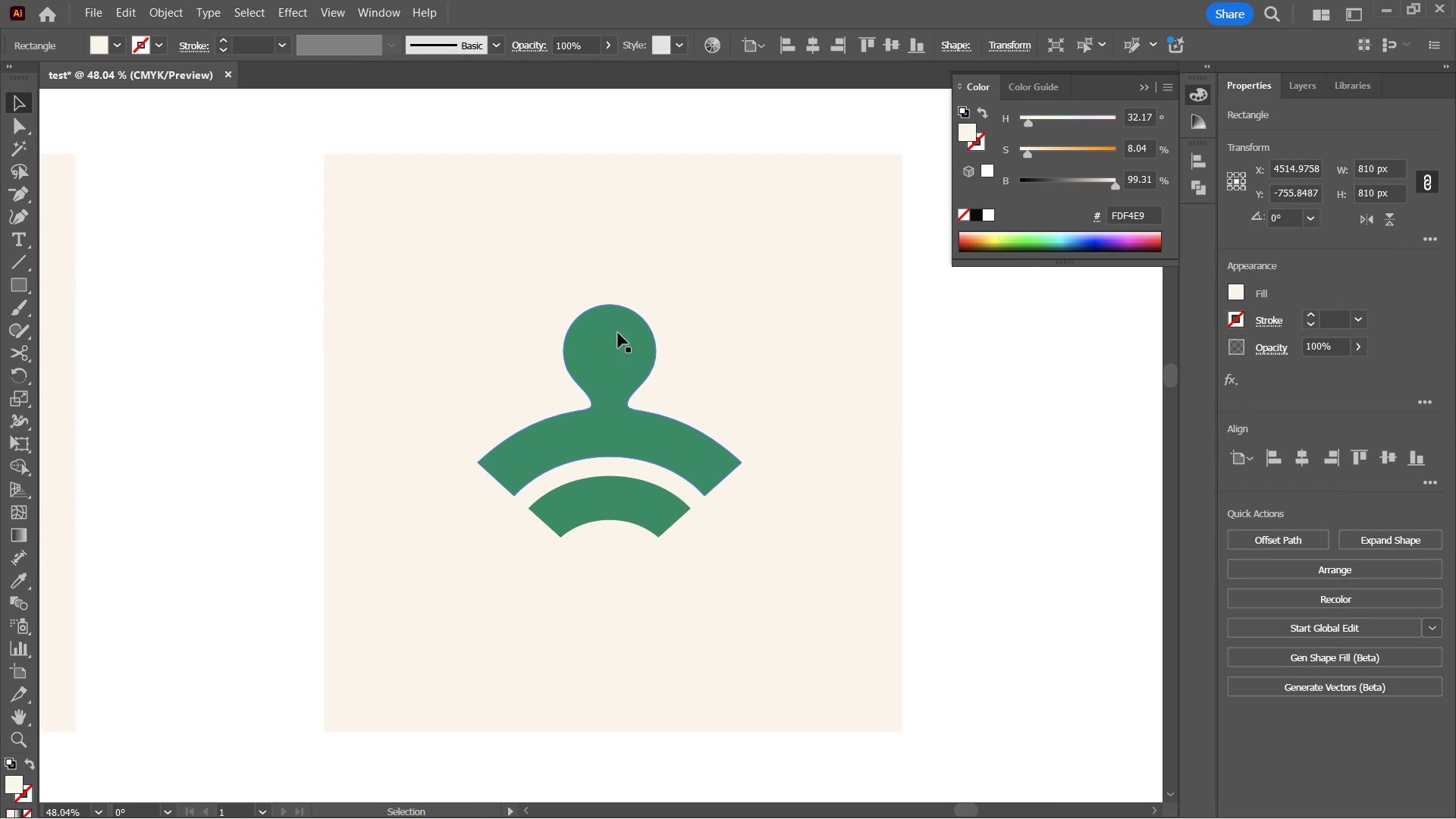 
left_click([618, 333])